 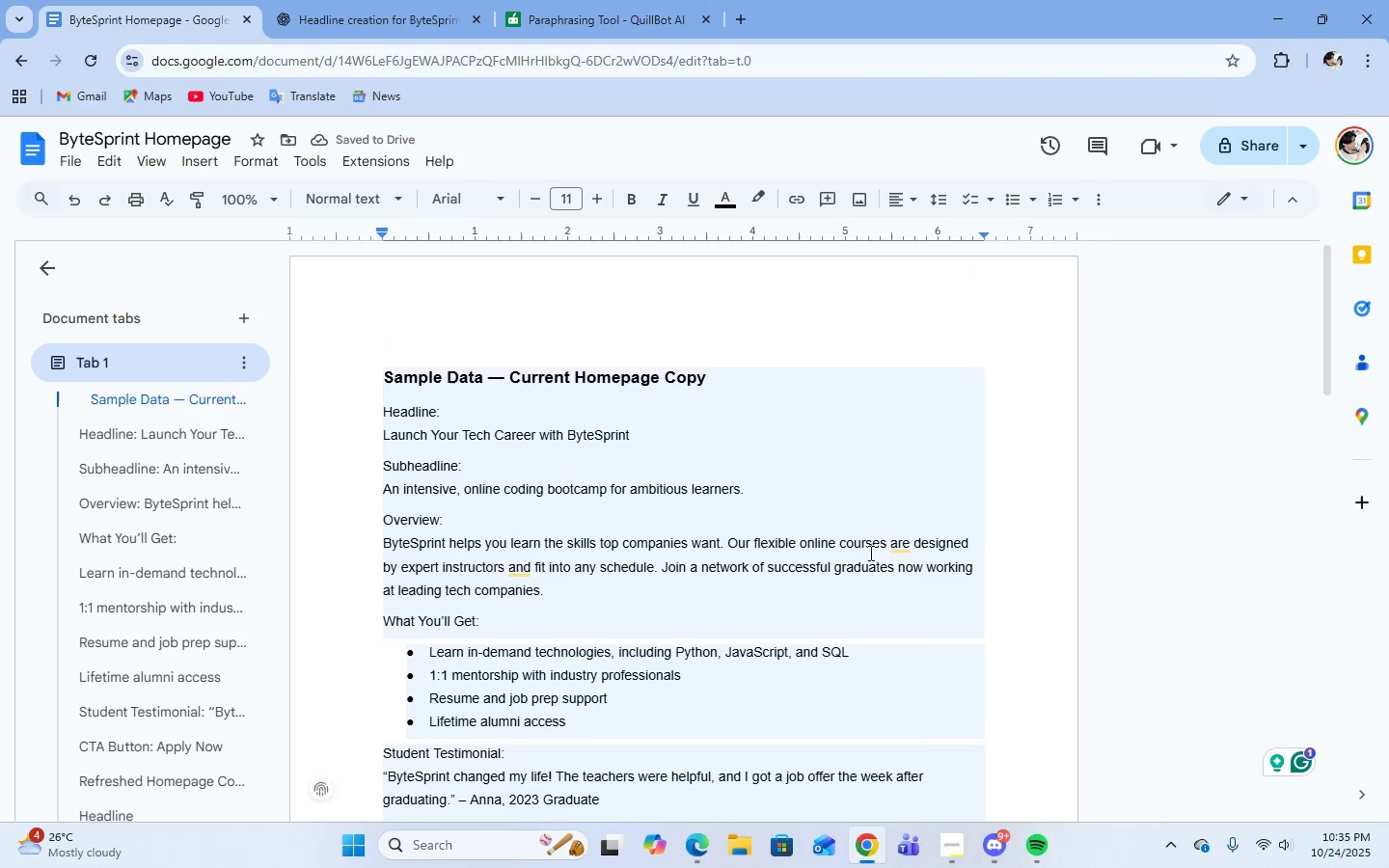 
scroll: coordinate [869, 553], scroll_direction: down, amount: 16.0
 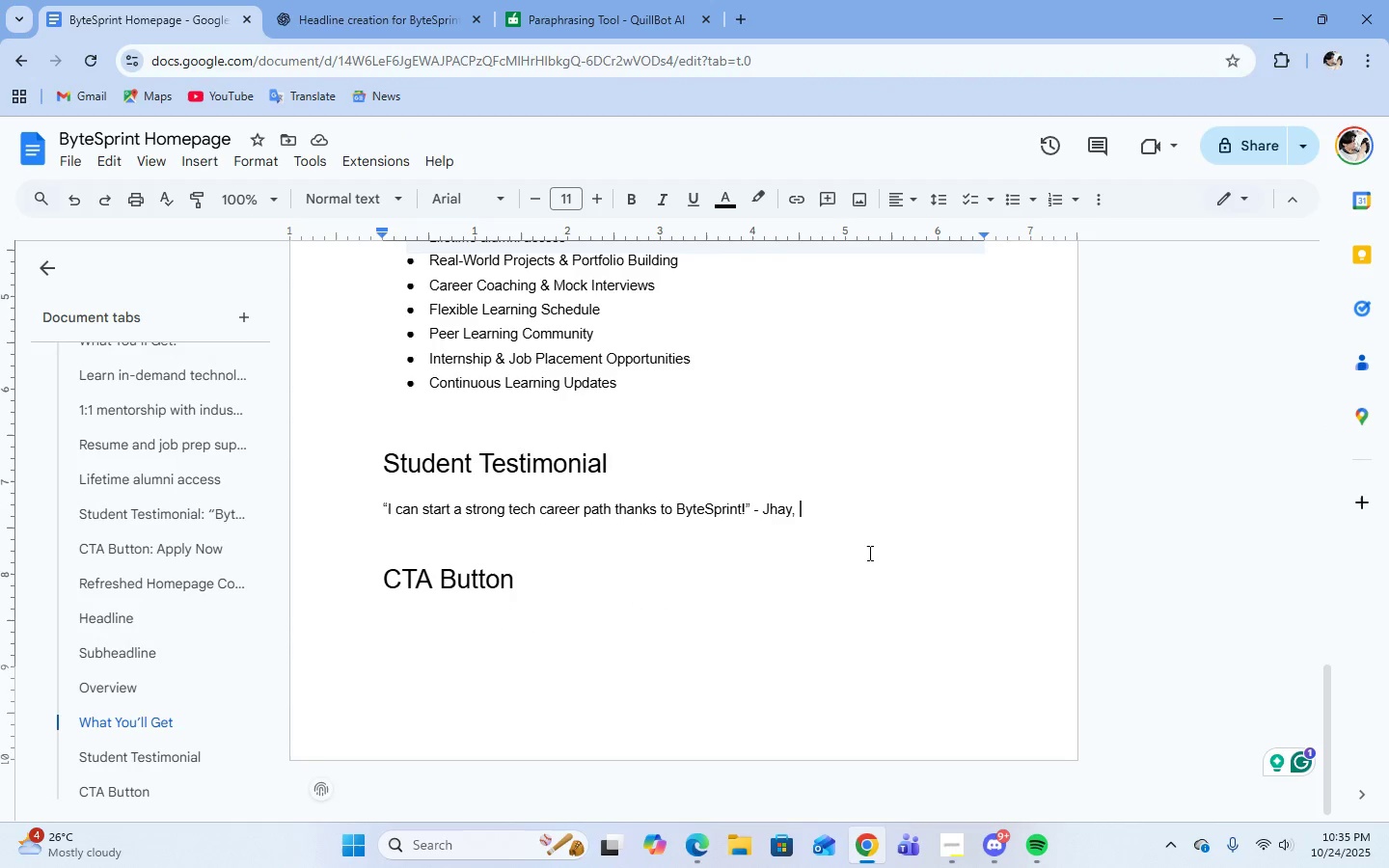 
type(Information Technology 2025 Graduate )
 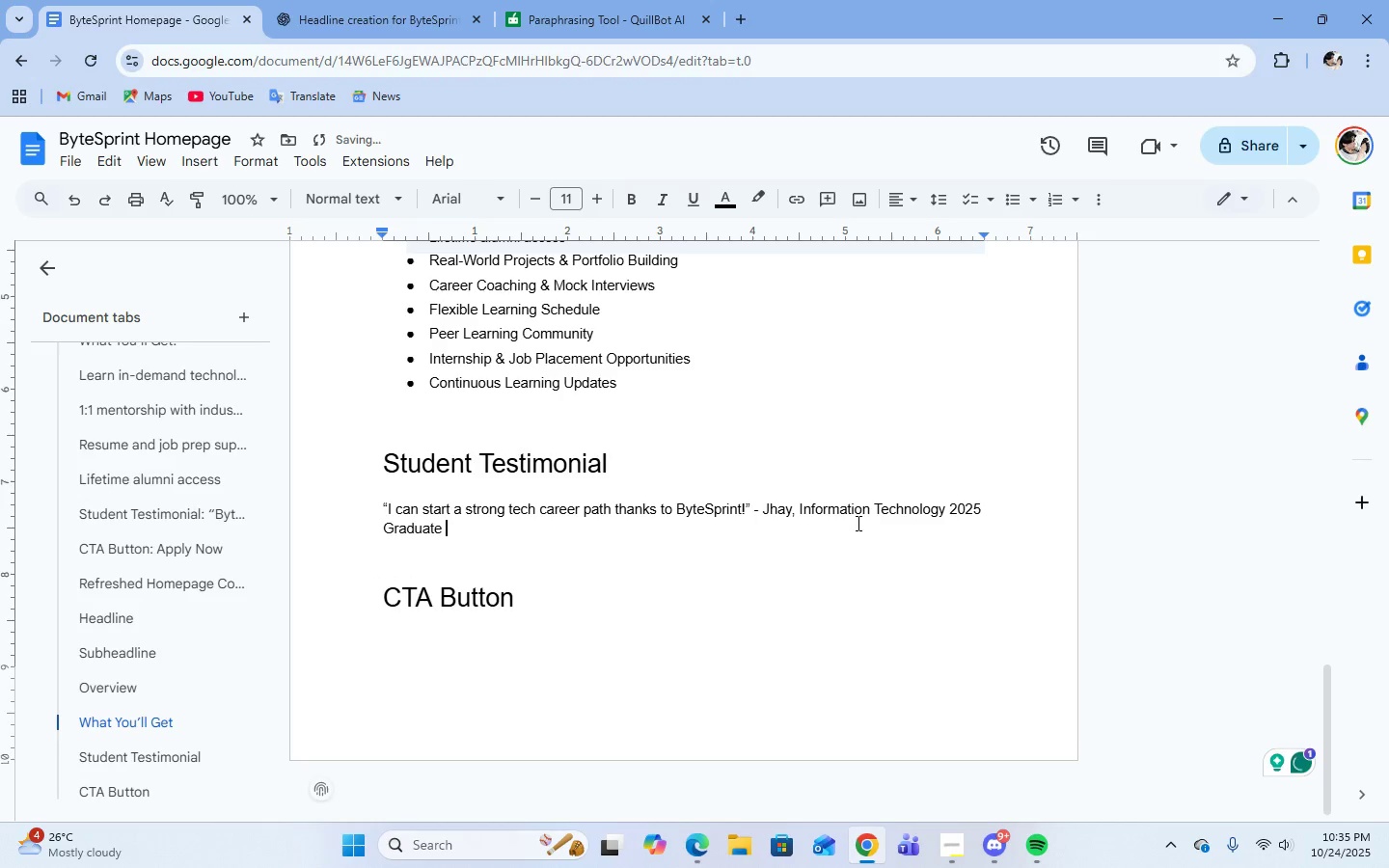 
key(Enter)
 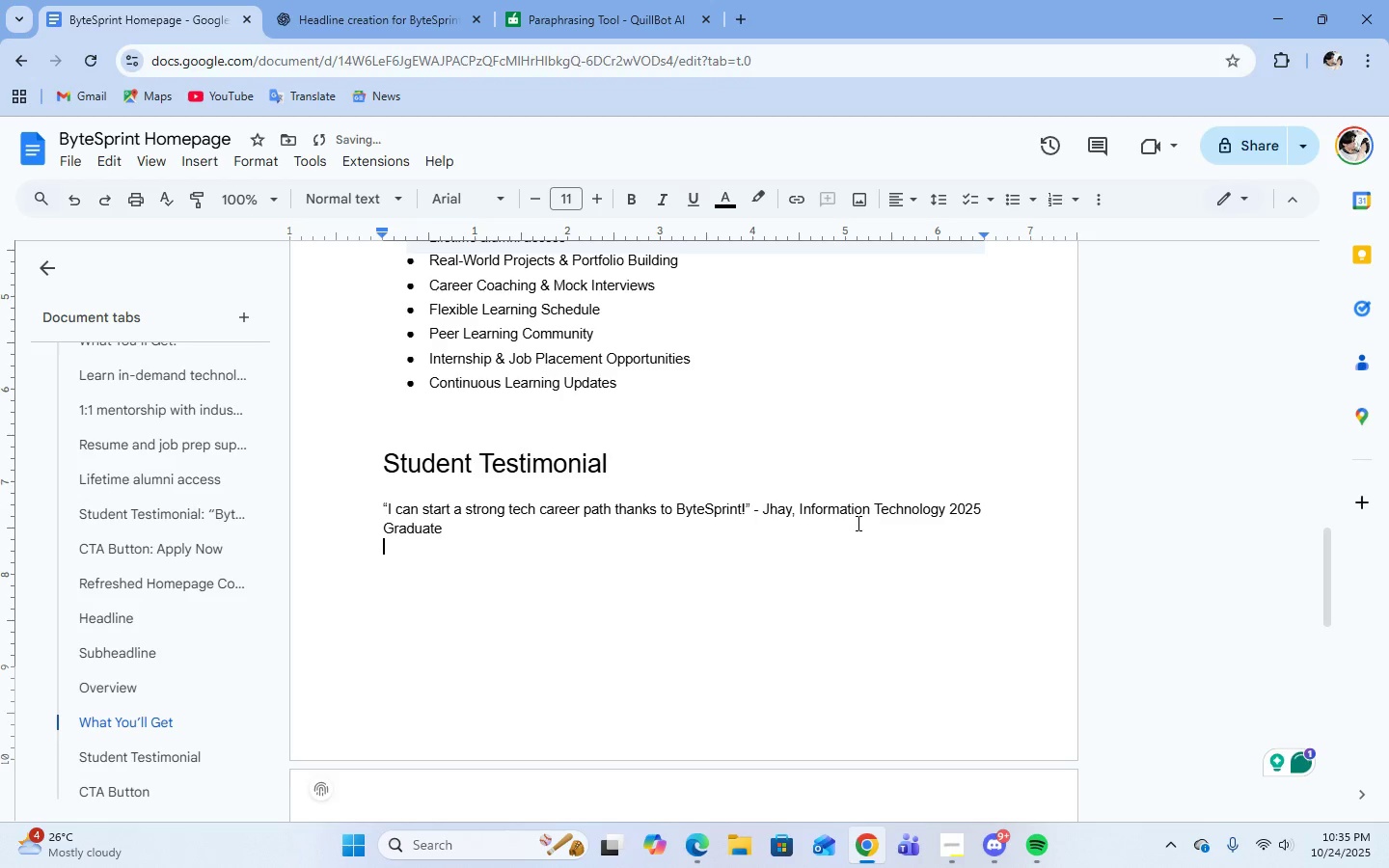 
key(Enter)
 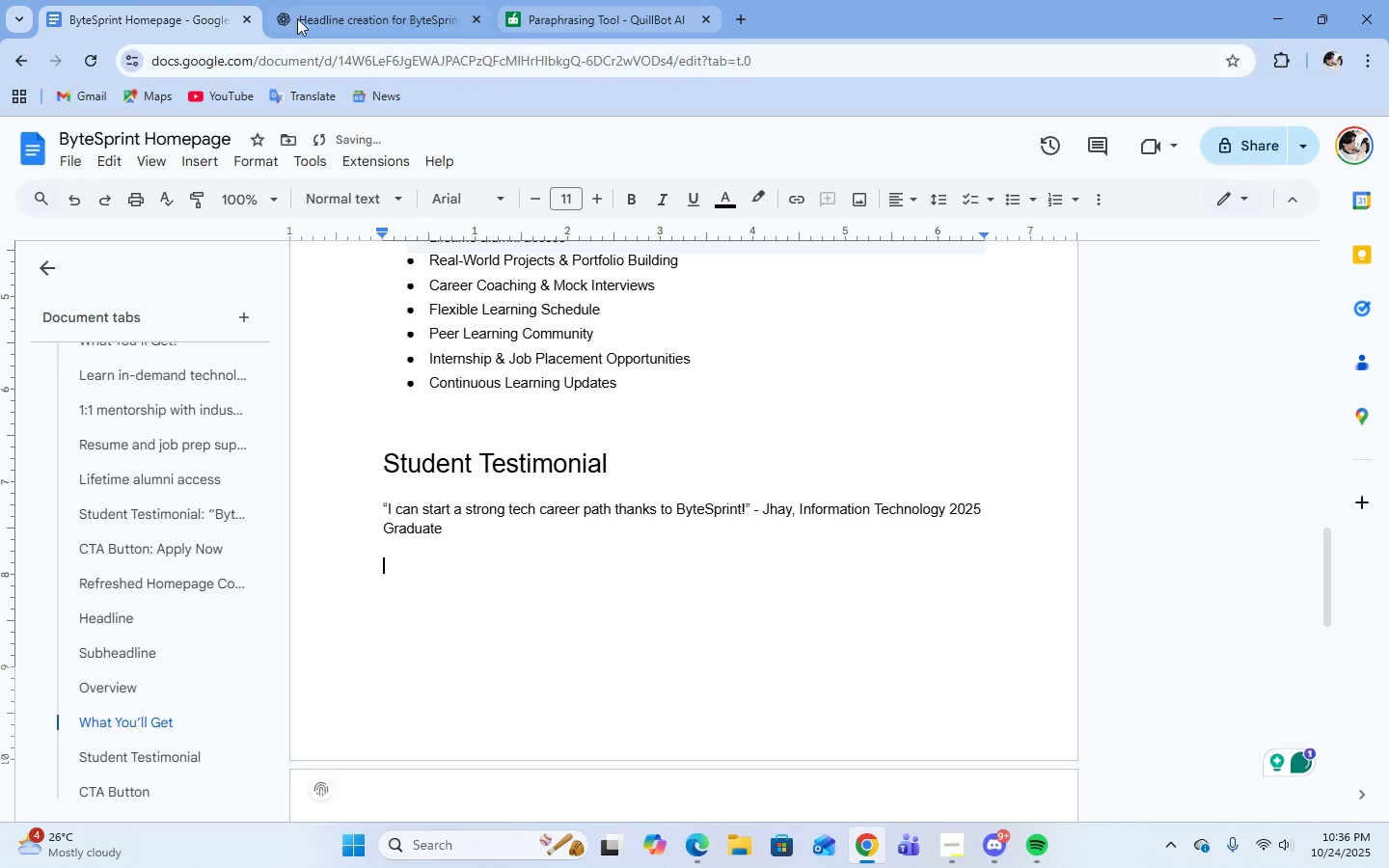 
left_click([289, 18])
 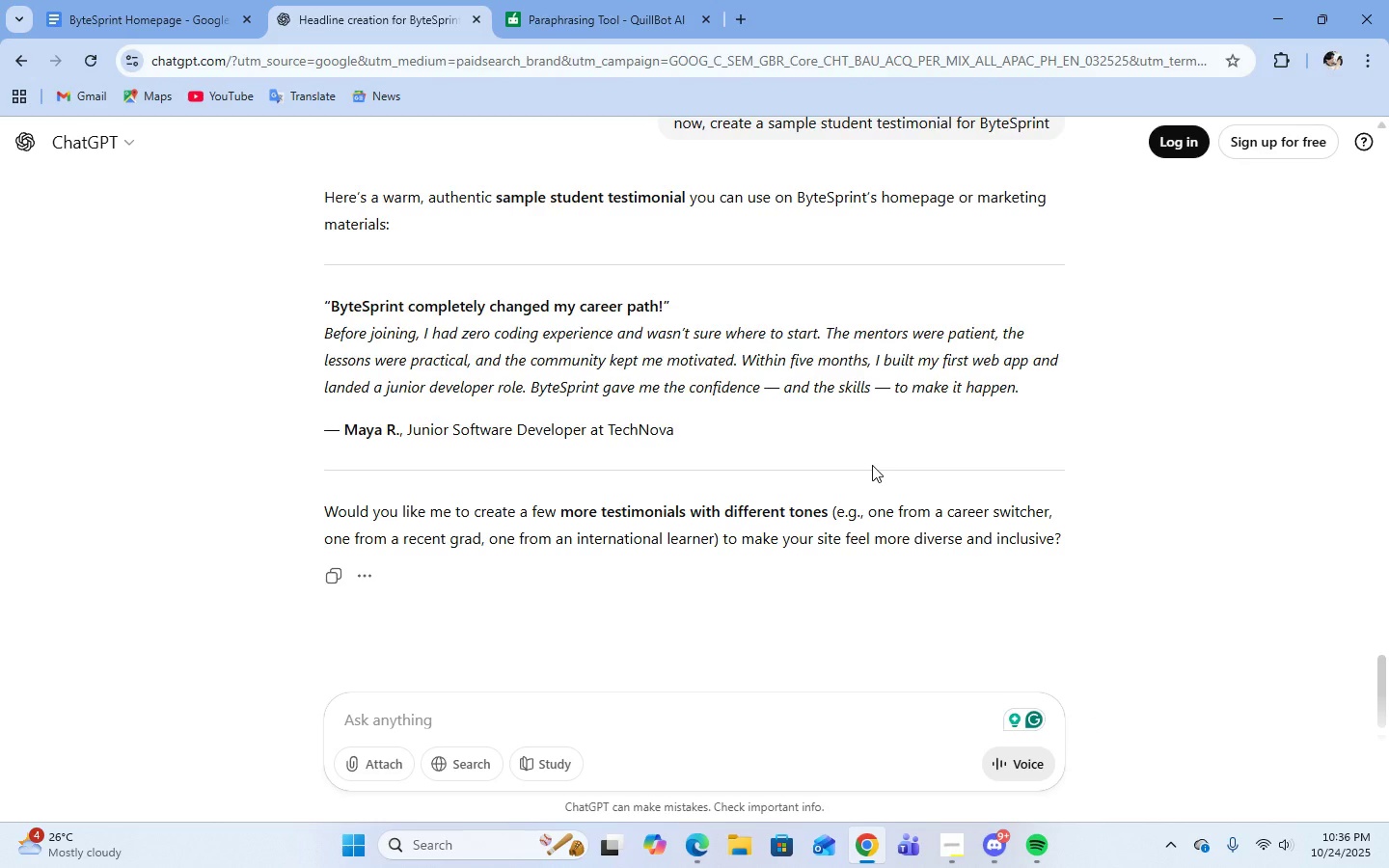 
wait(7.86)
 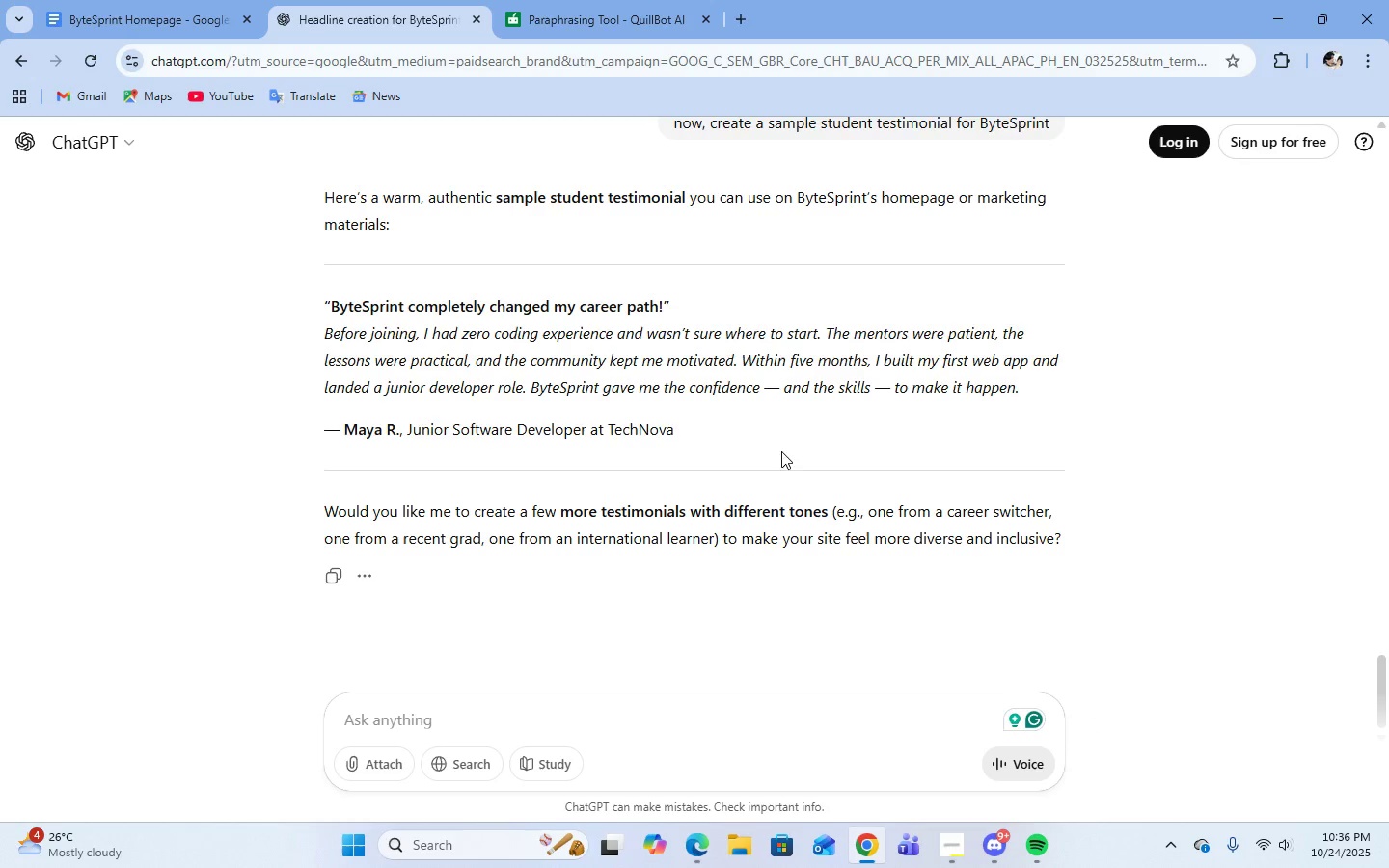 
left_click([172, 27])
 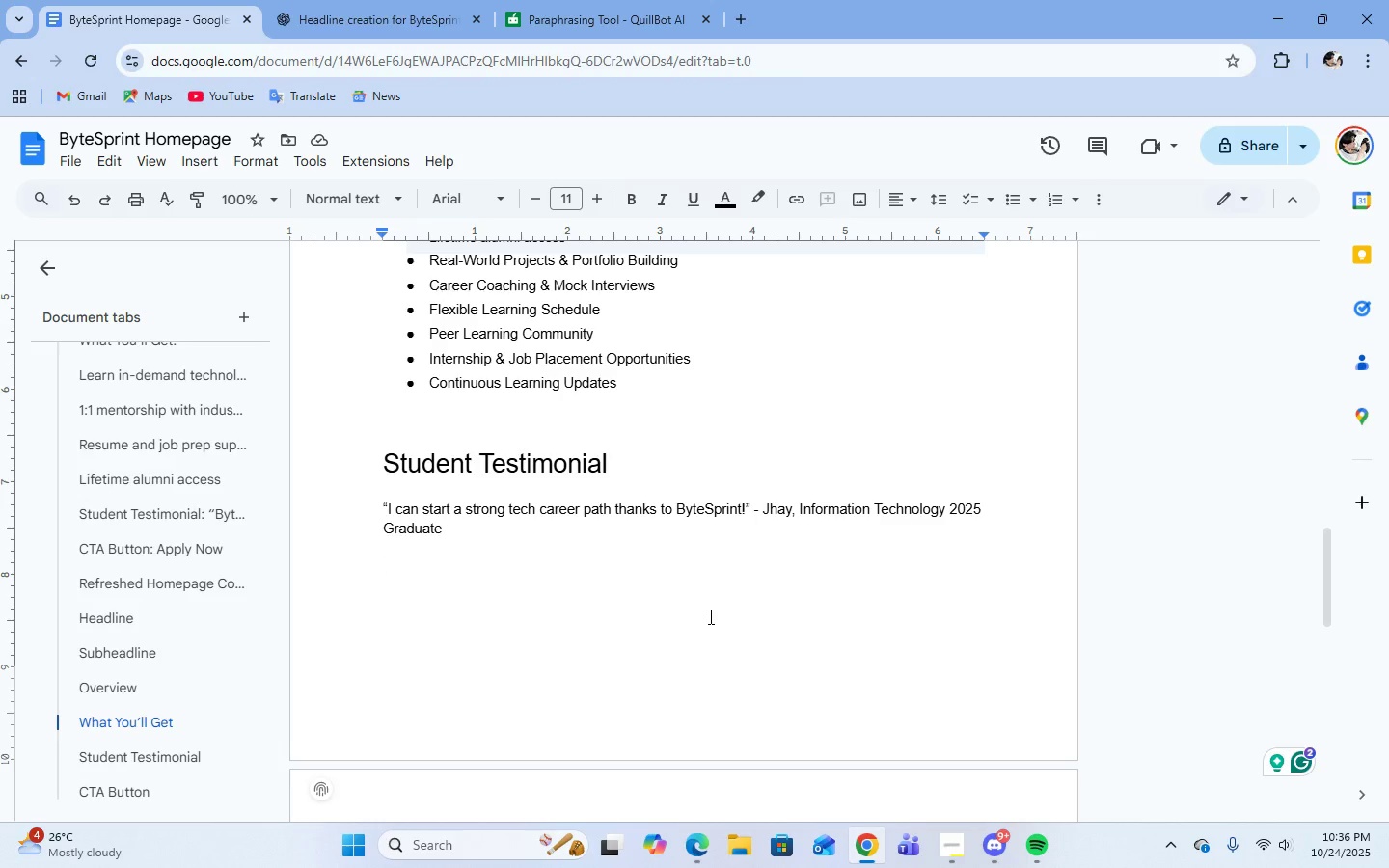 
wait(10.6)
 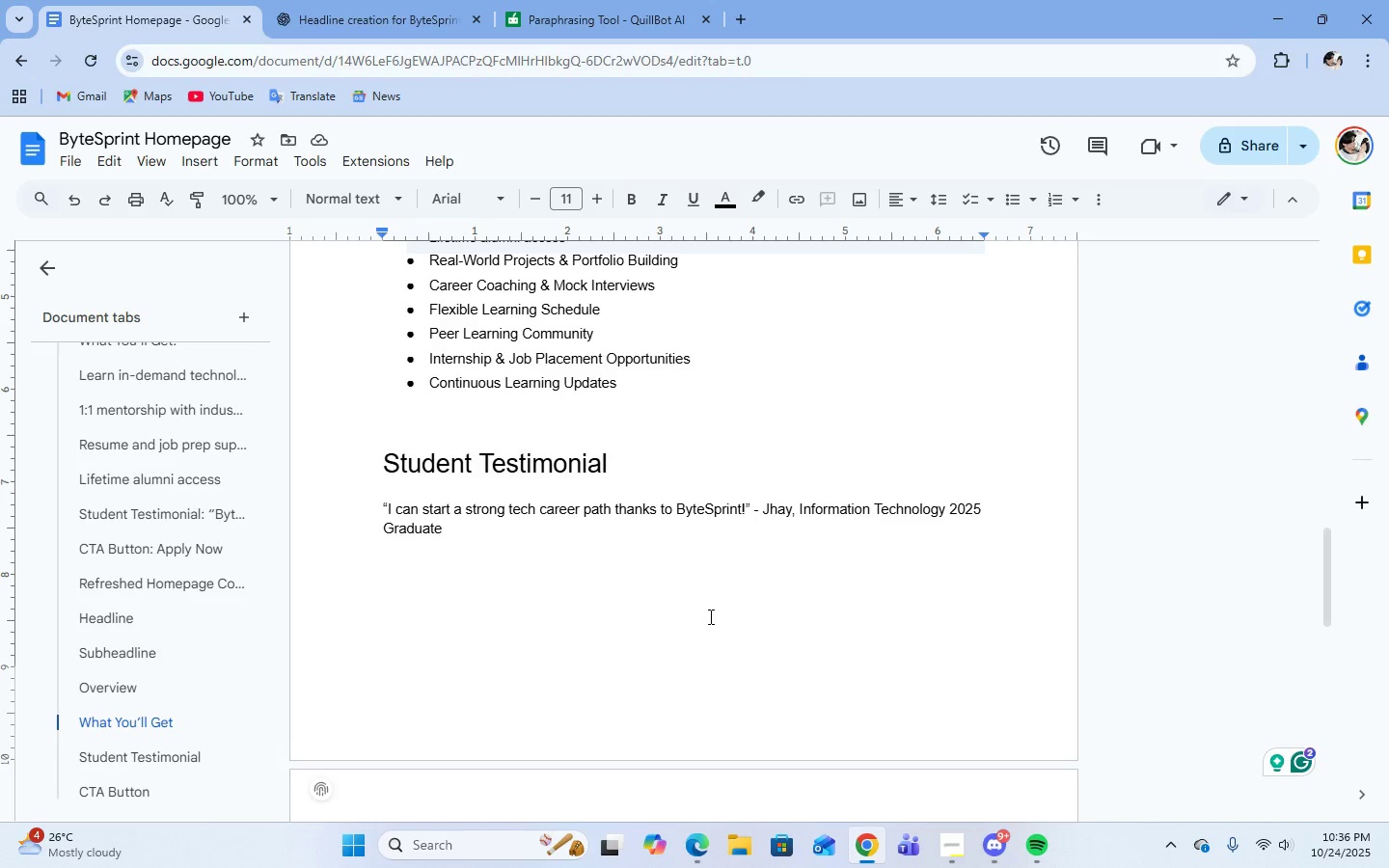 
left_click_drag(start_coordinate=[950, 511], to_coordinate=[801, 511])
 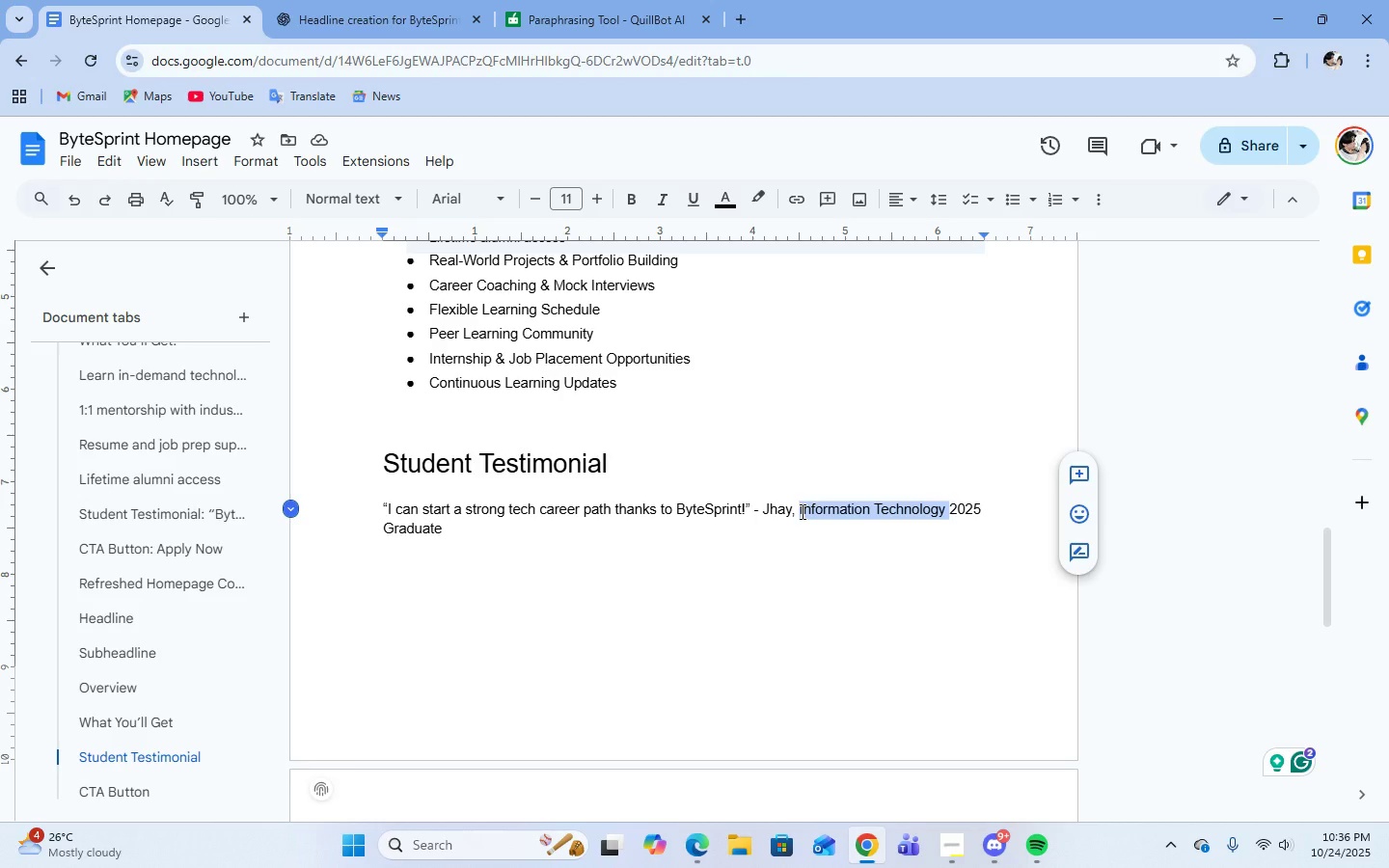 
wait(5.56)
 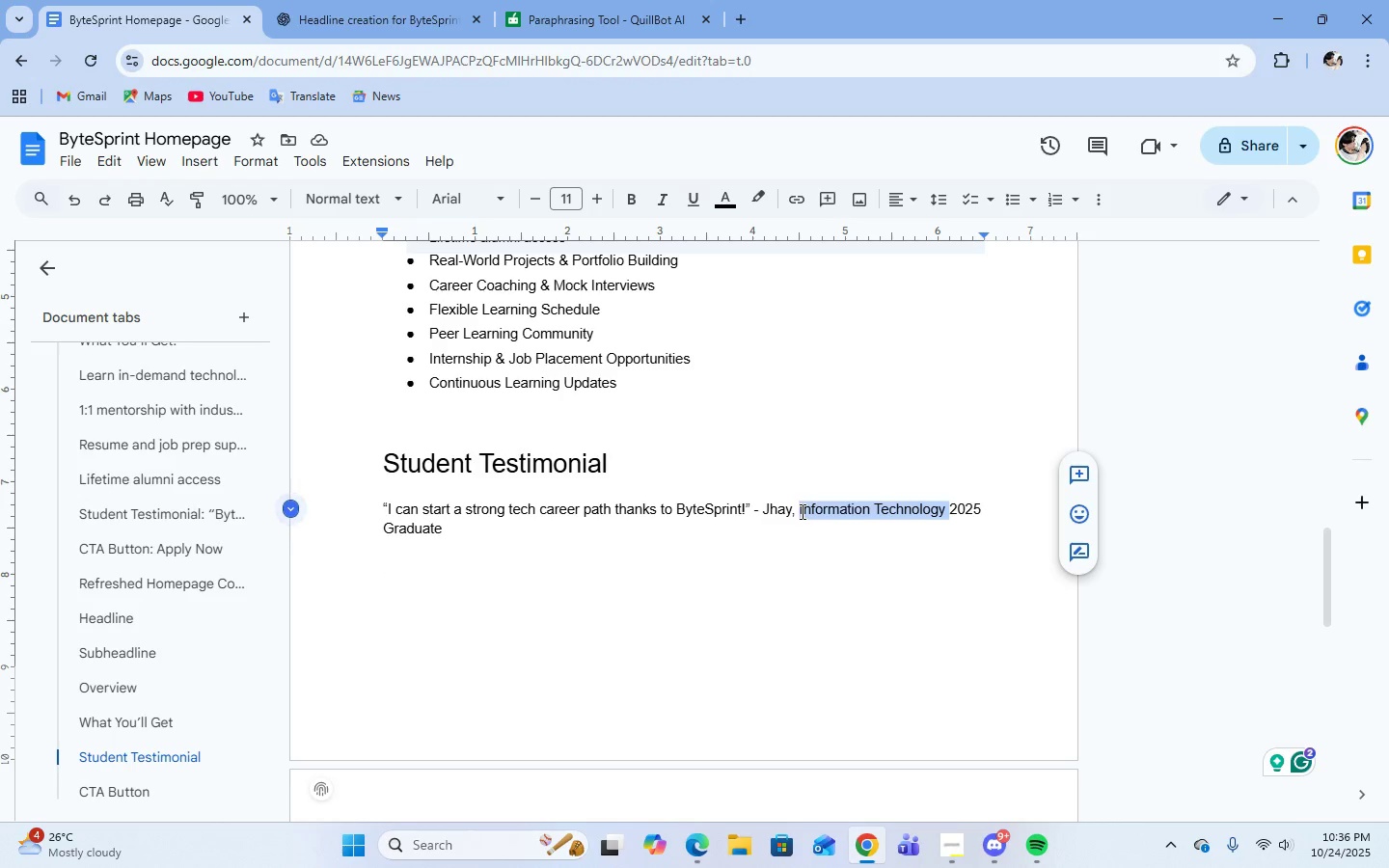 
key(Backspace)
 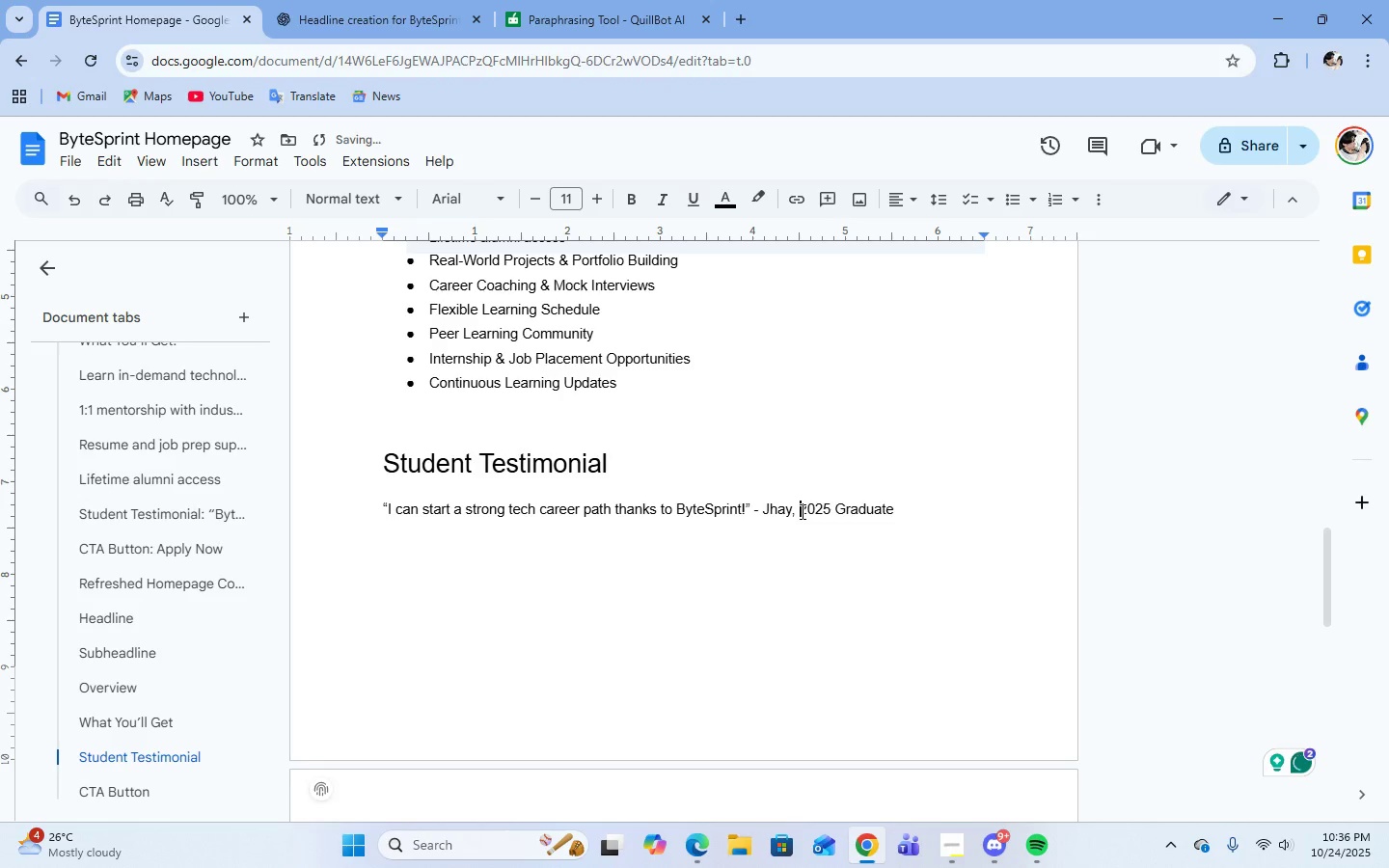 
scroll: coordinate [794, 510], scroll_direction: up, amount: 10.0
 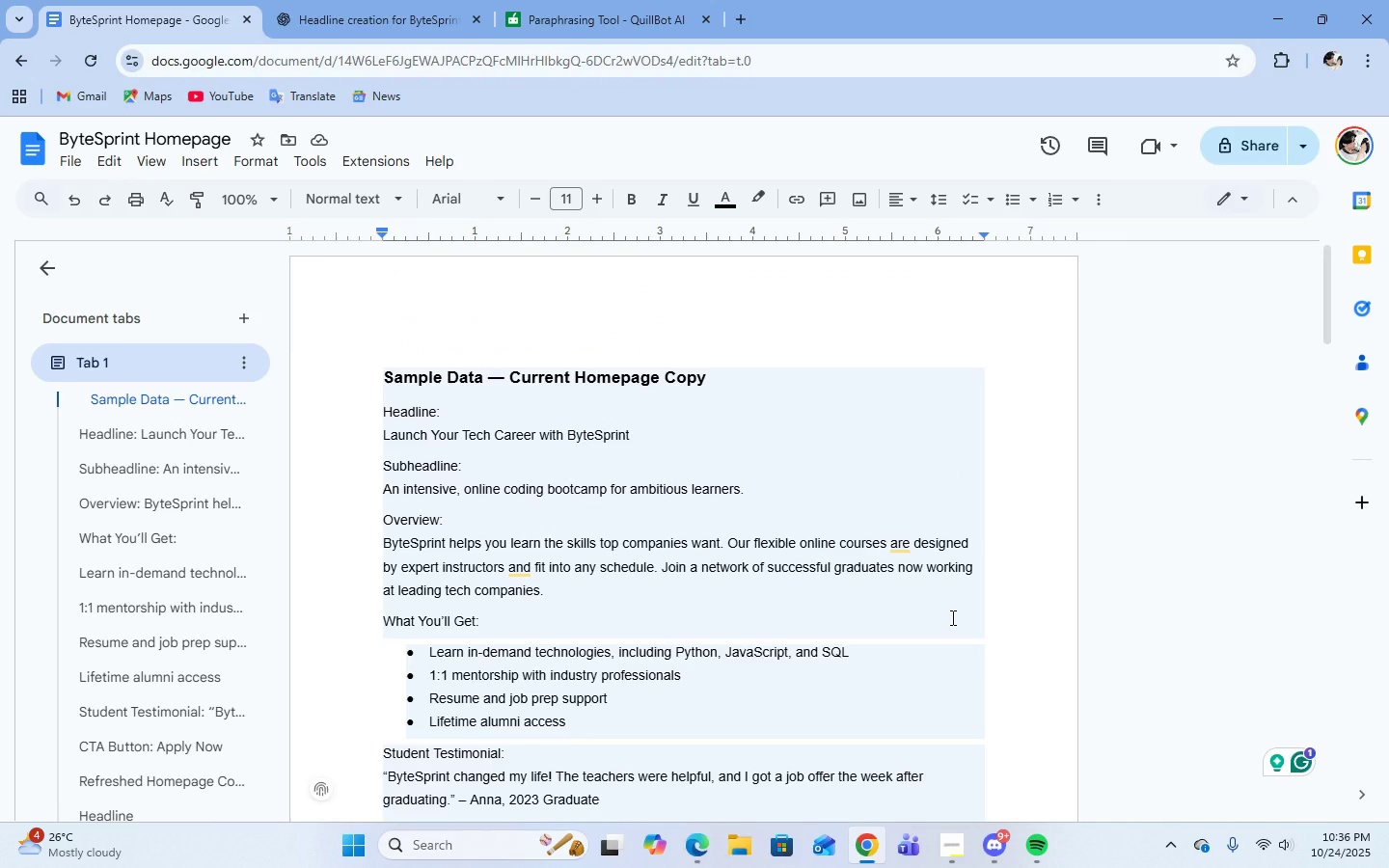 
wait(5.39)
 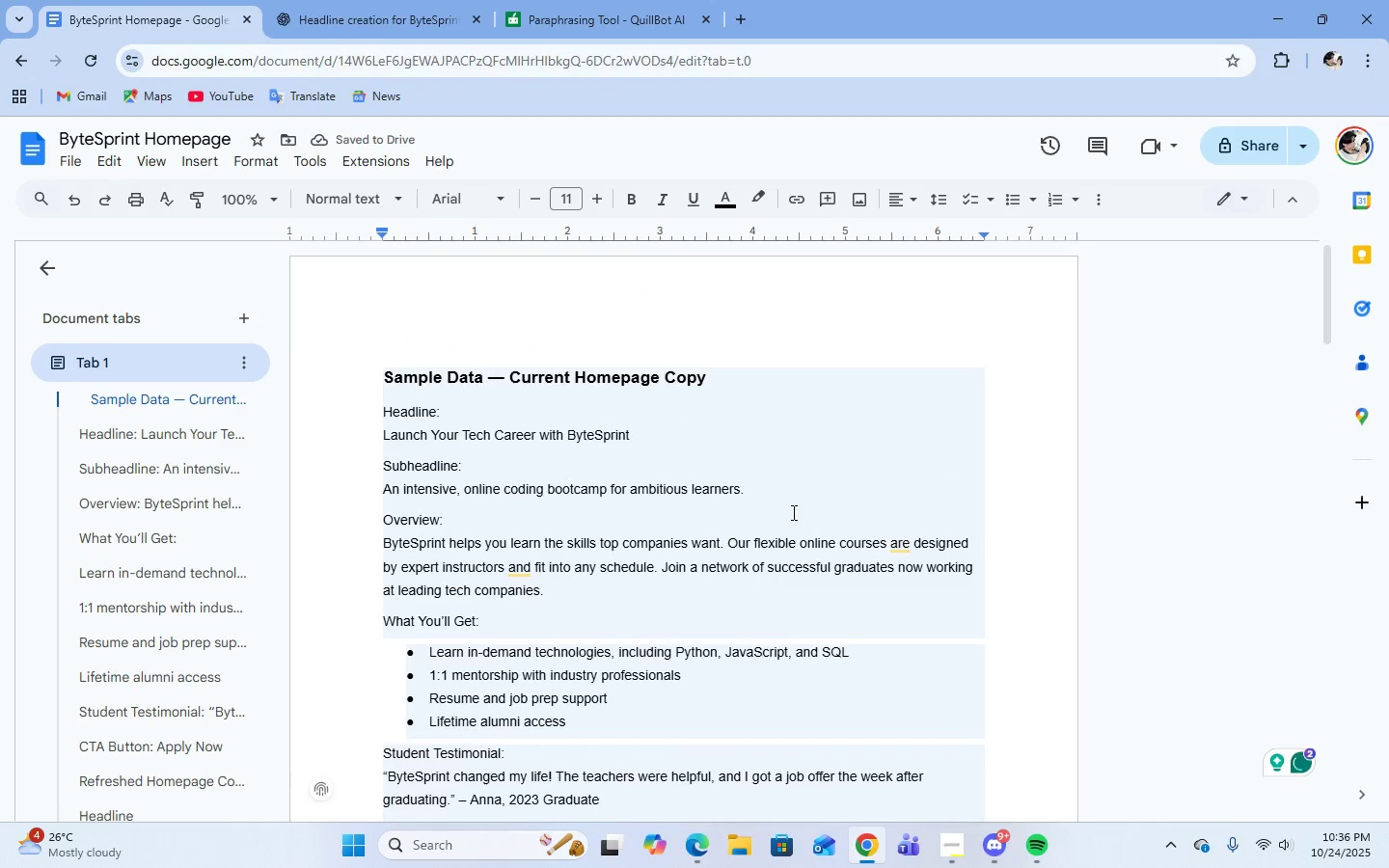 
scroll: coordinate [889, 606], scroll_direction: down, amount: 8.0
 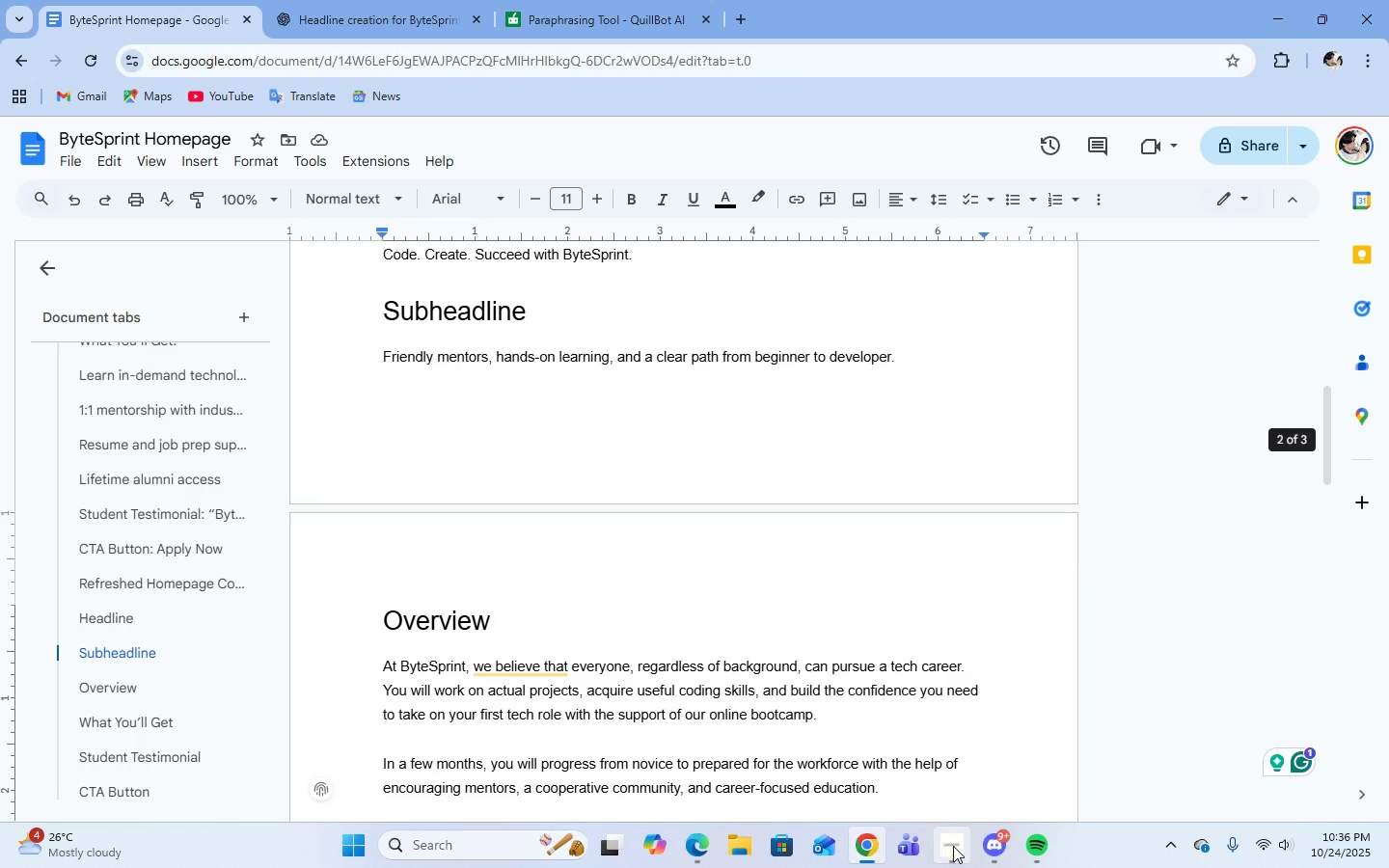 
left_click([953, 846])